 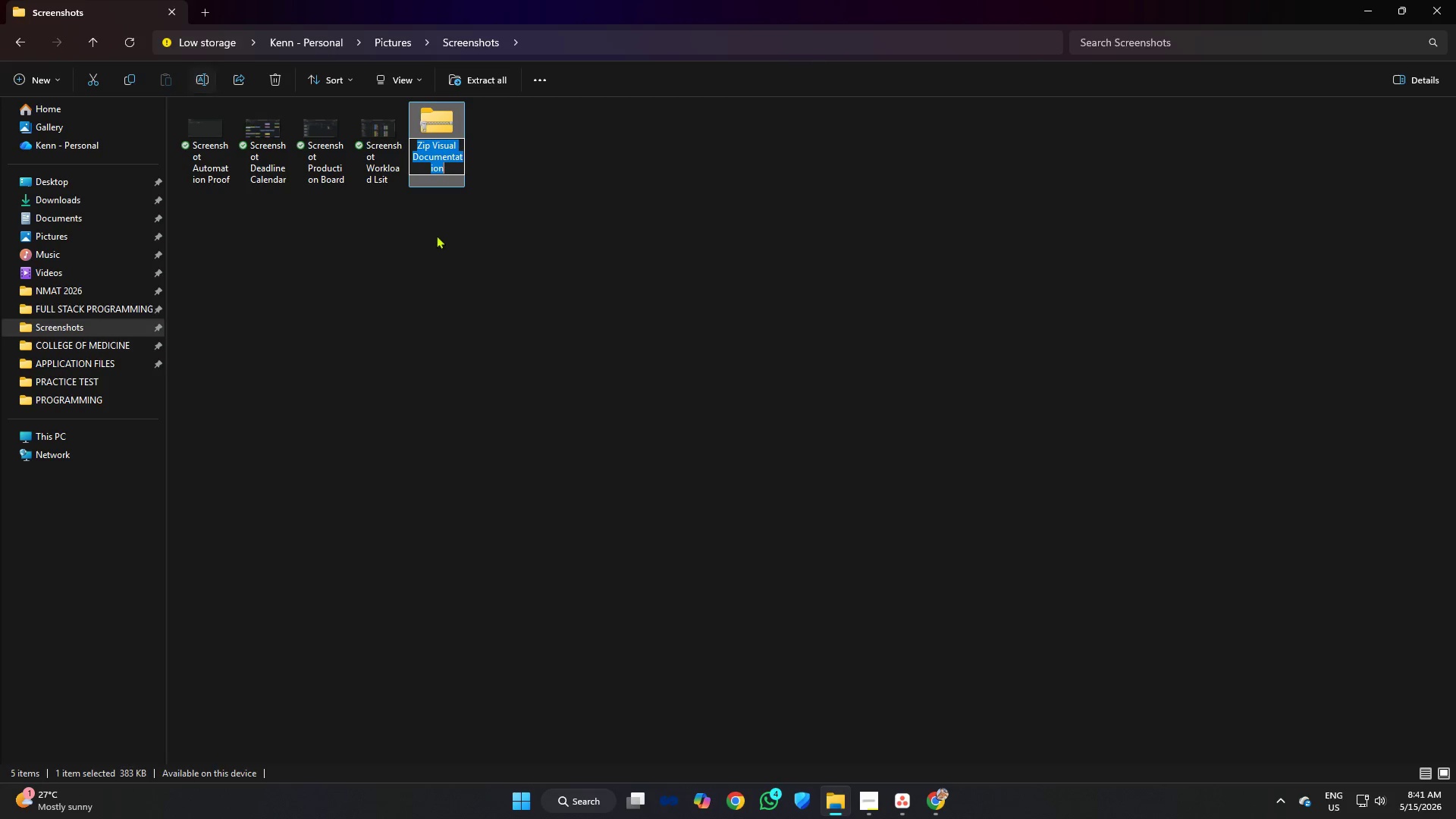 
left_click([457, 165])
 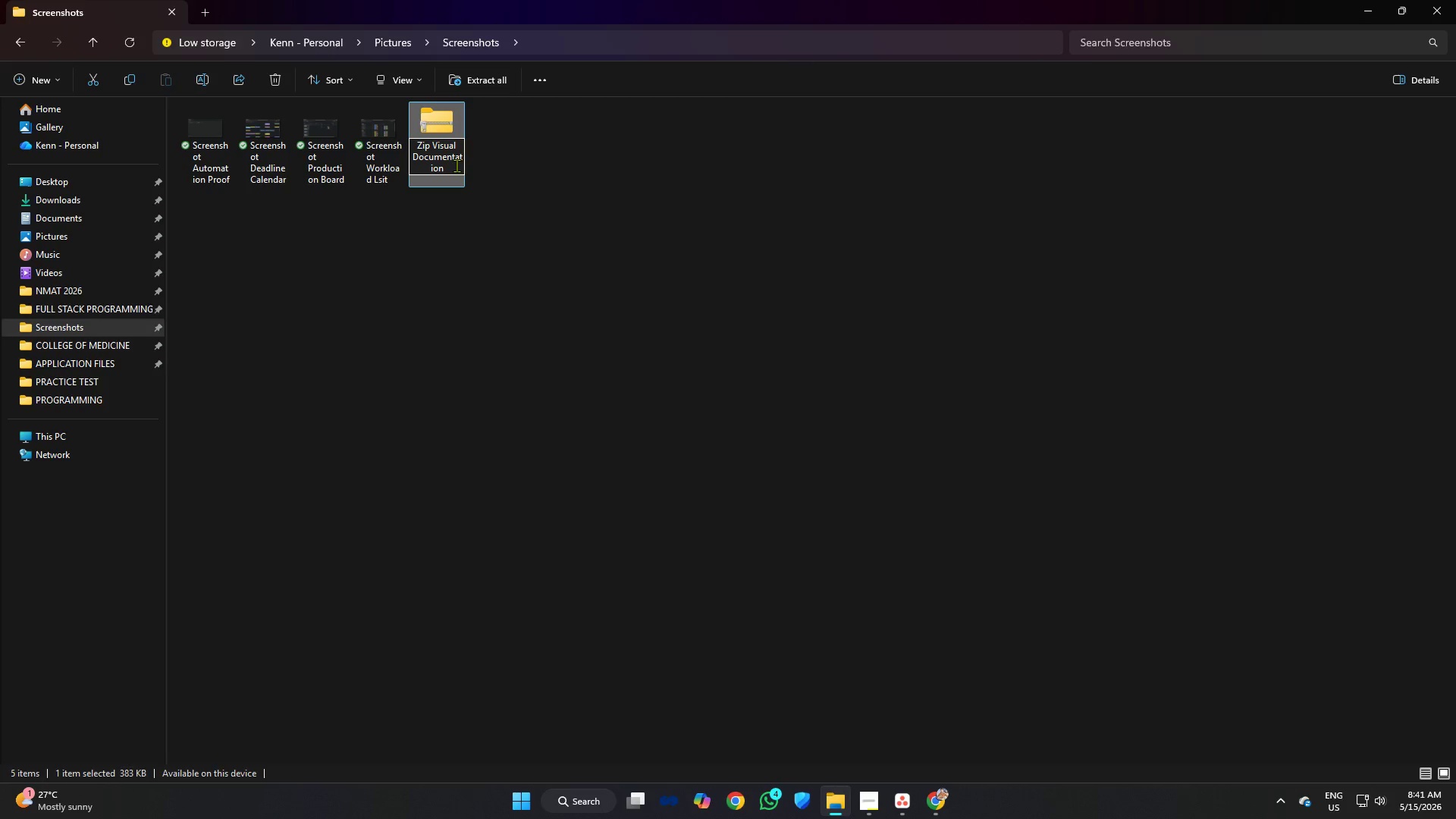 
type( Expo)
key(Backspace)
key(Backspace)
key(Backspace)
key(Backspace)
key(Backspace)
type( f)
key(Backspace)
type(File)
 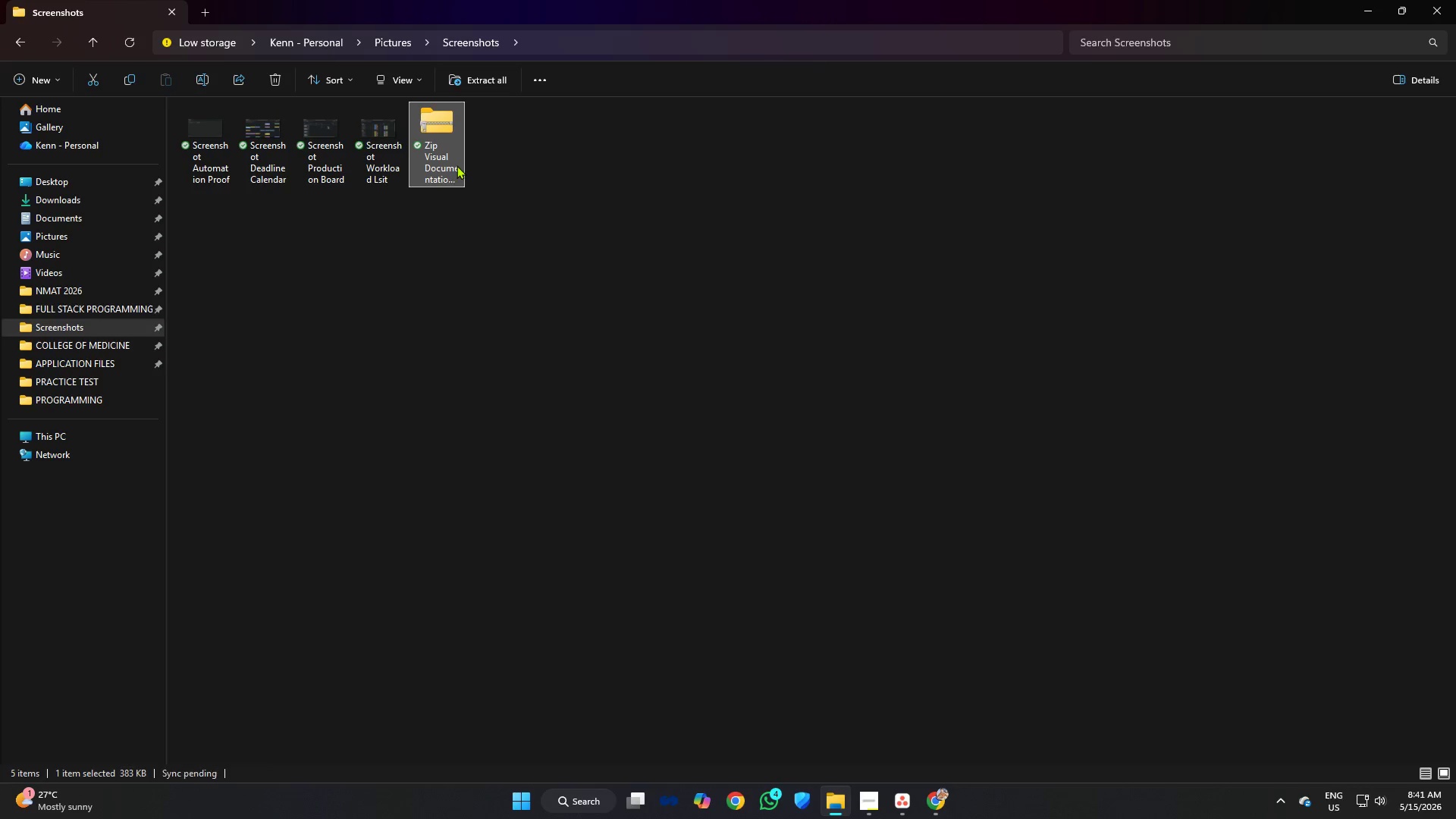 
 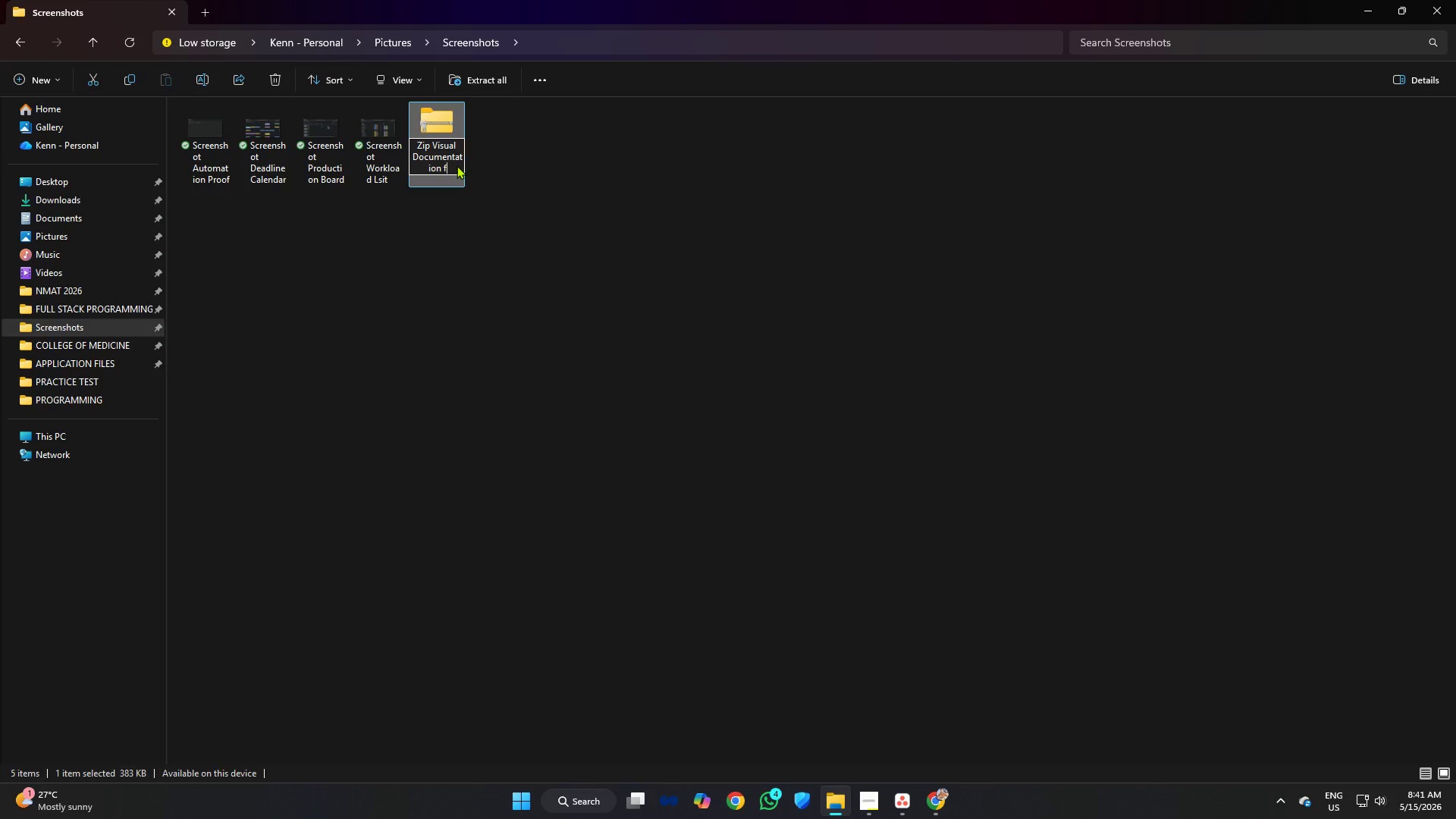 
key(Enter)
 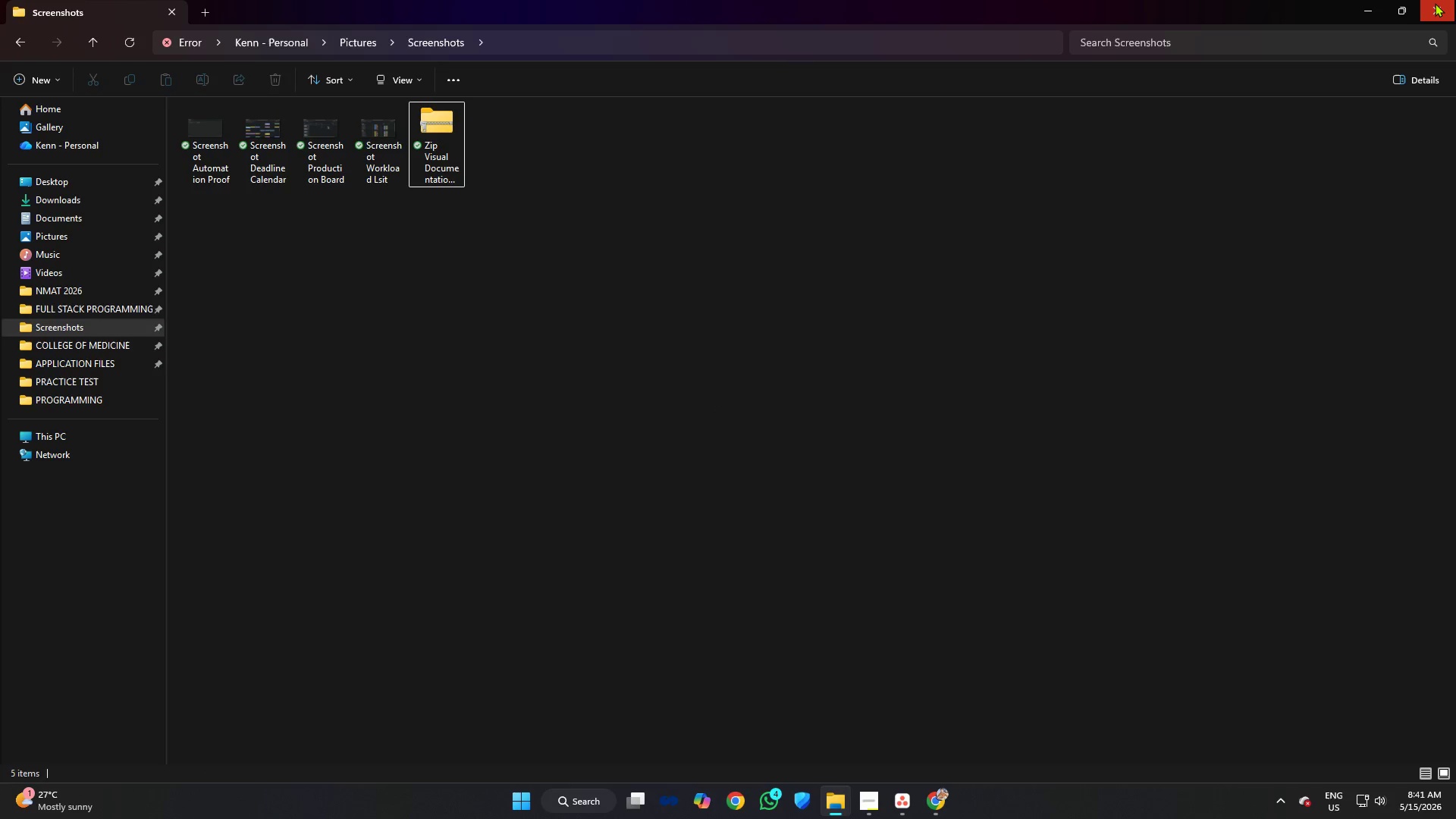 
left_click([1435, 3])